 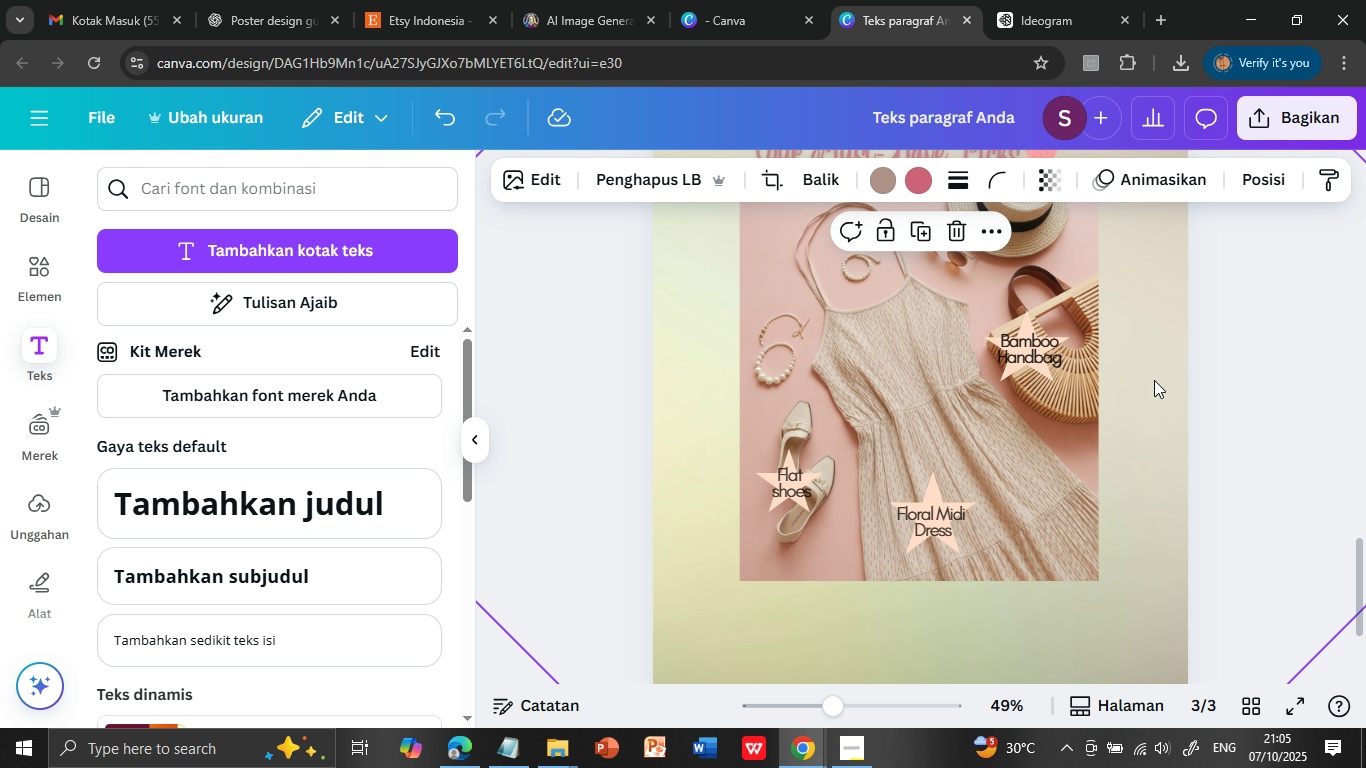 
scroll: coordinate [1154, 401], scroll_direction: up, amount: 1.0
 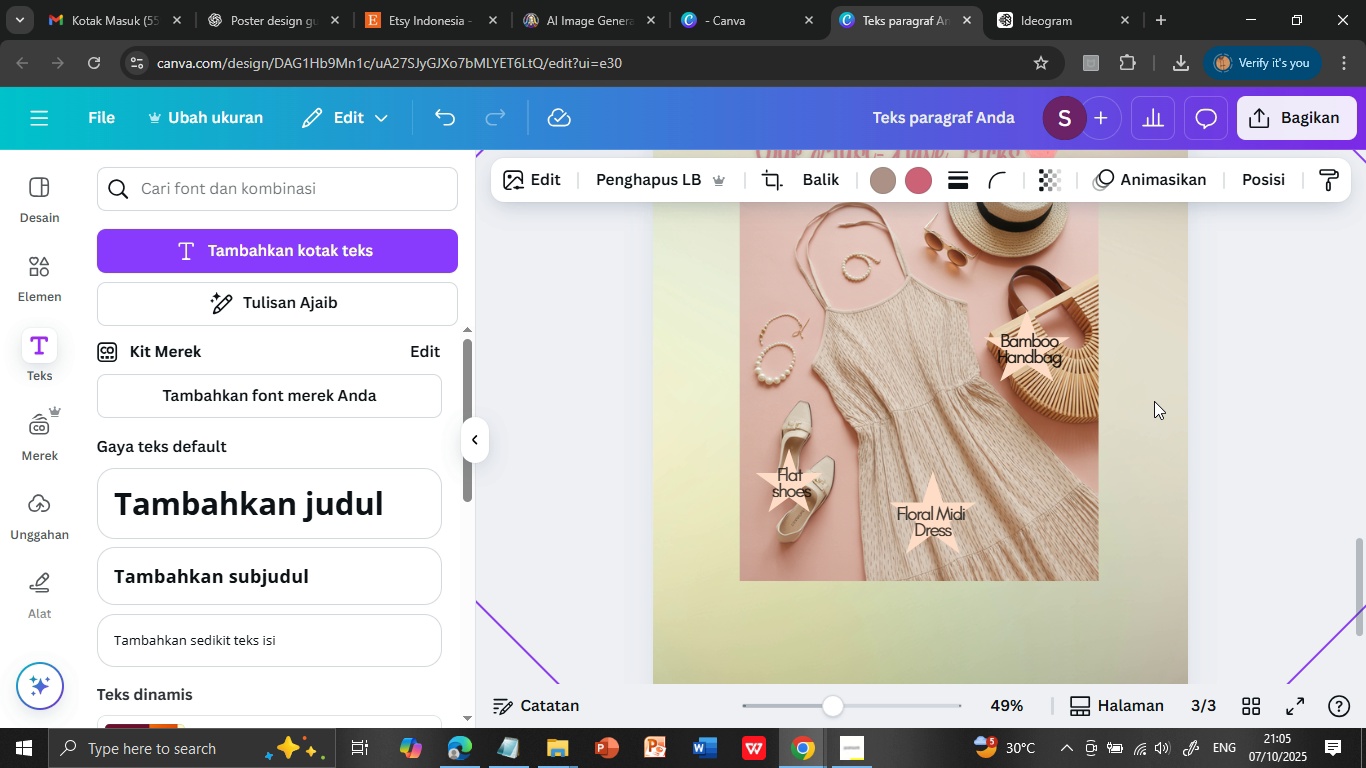 
scroll: coordinate [1154, 401], scroll_direction: down, amount: 1.0
 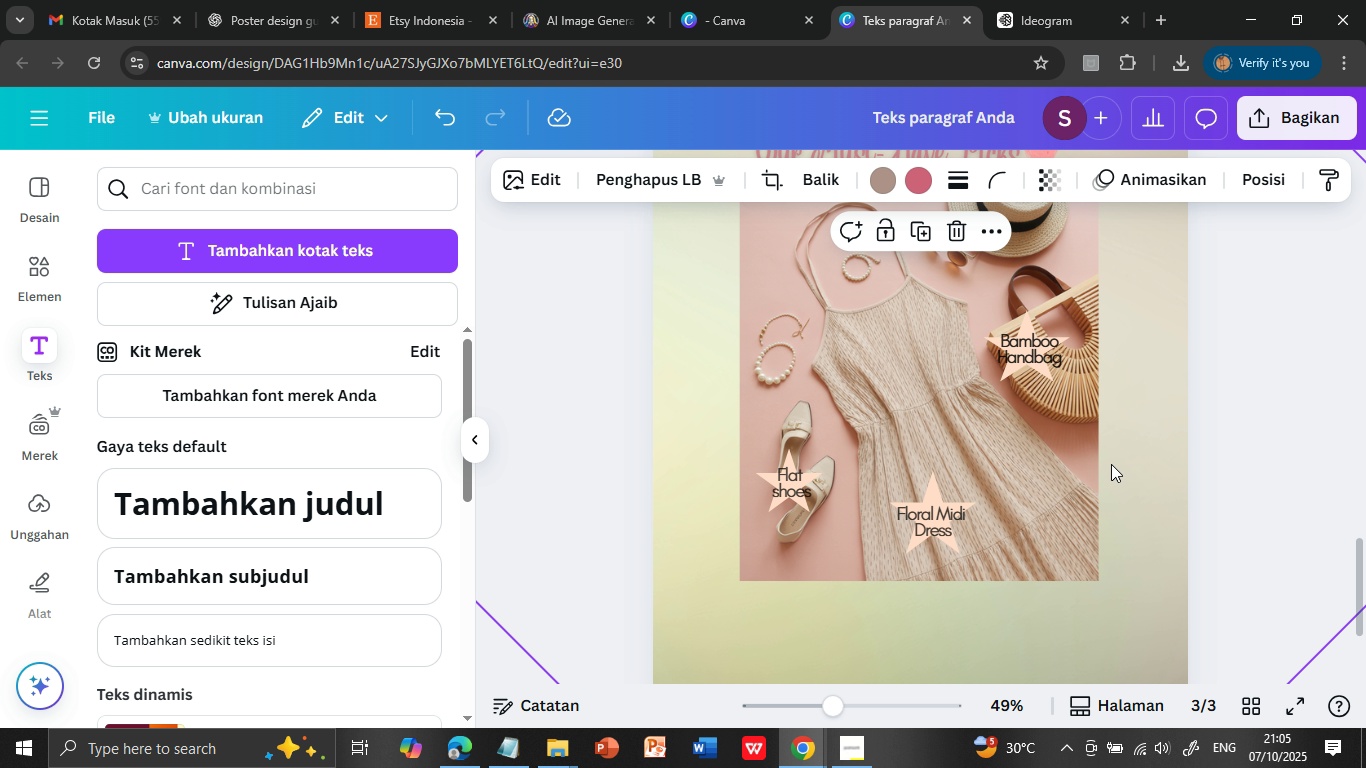 
wait(6.42)
 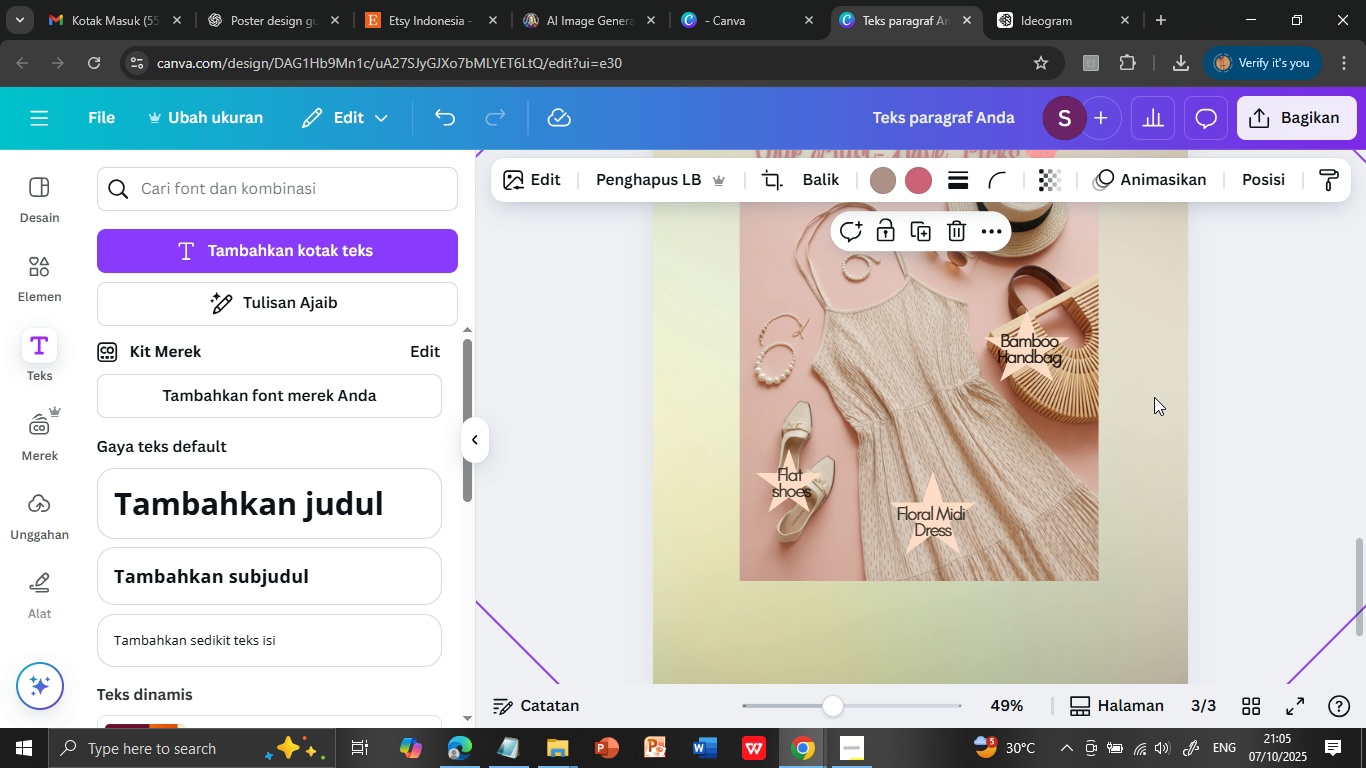 
scroll: coordinate [1110, 478], scroll_direction: up, amount: 2.0
 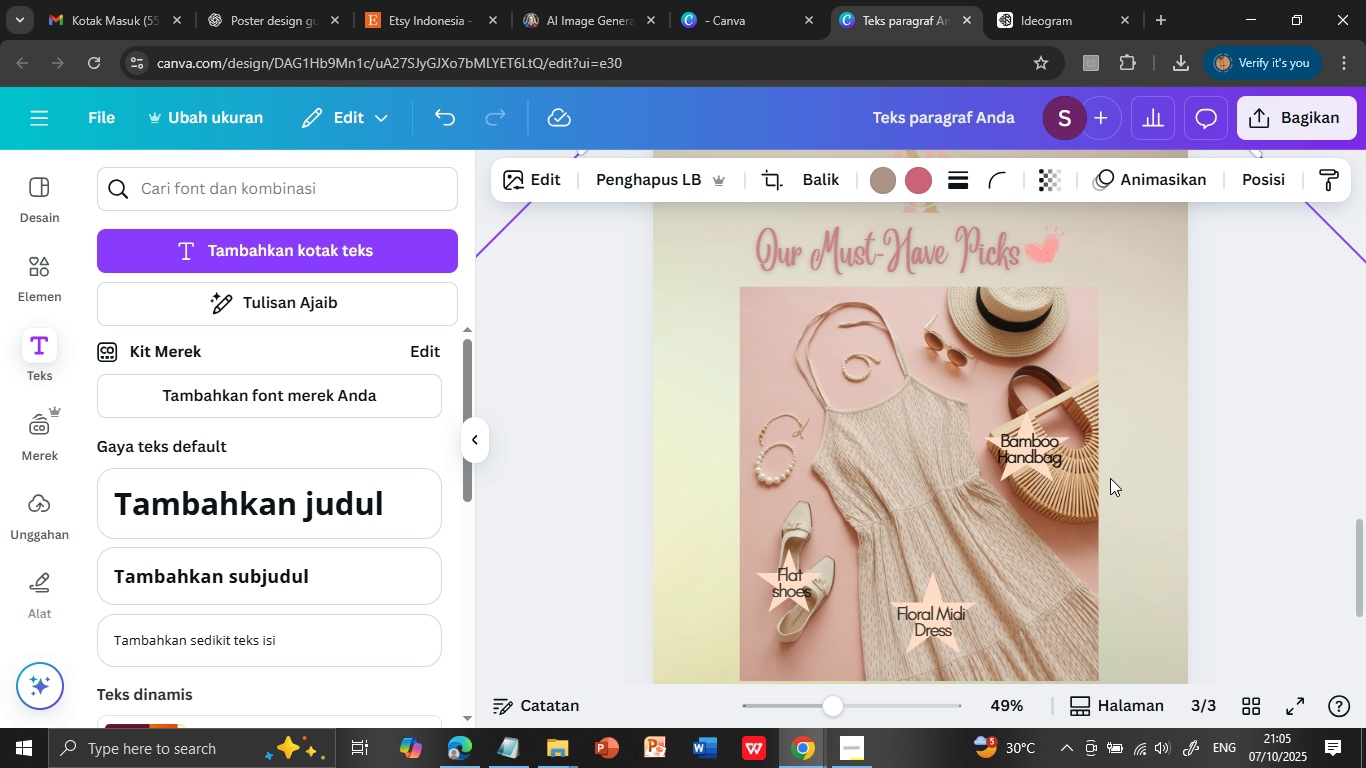 
scroll: coordinate [1110, 478], scroll_direction: down, amount: 4.0
 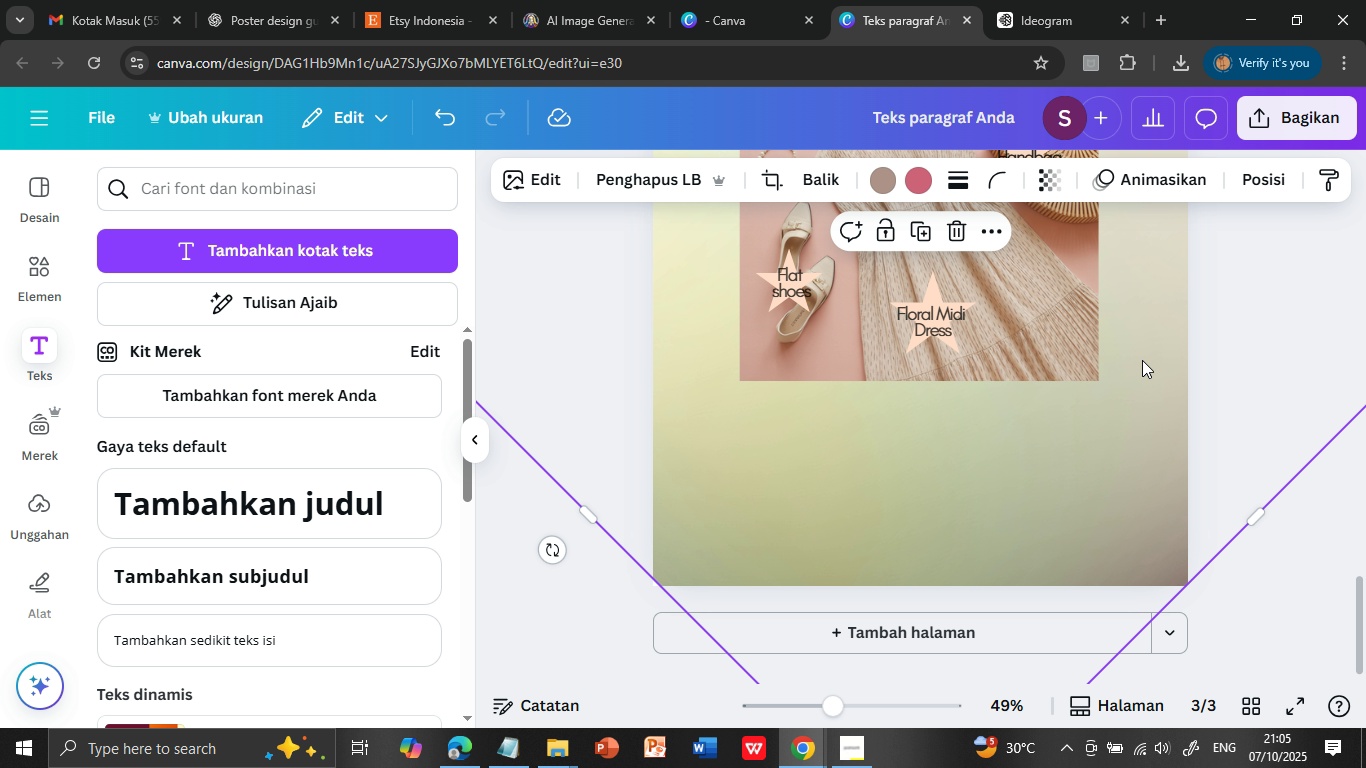 
left_click([1107, 447])
 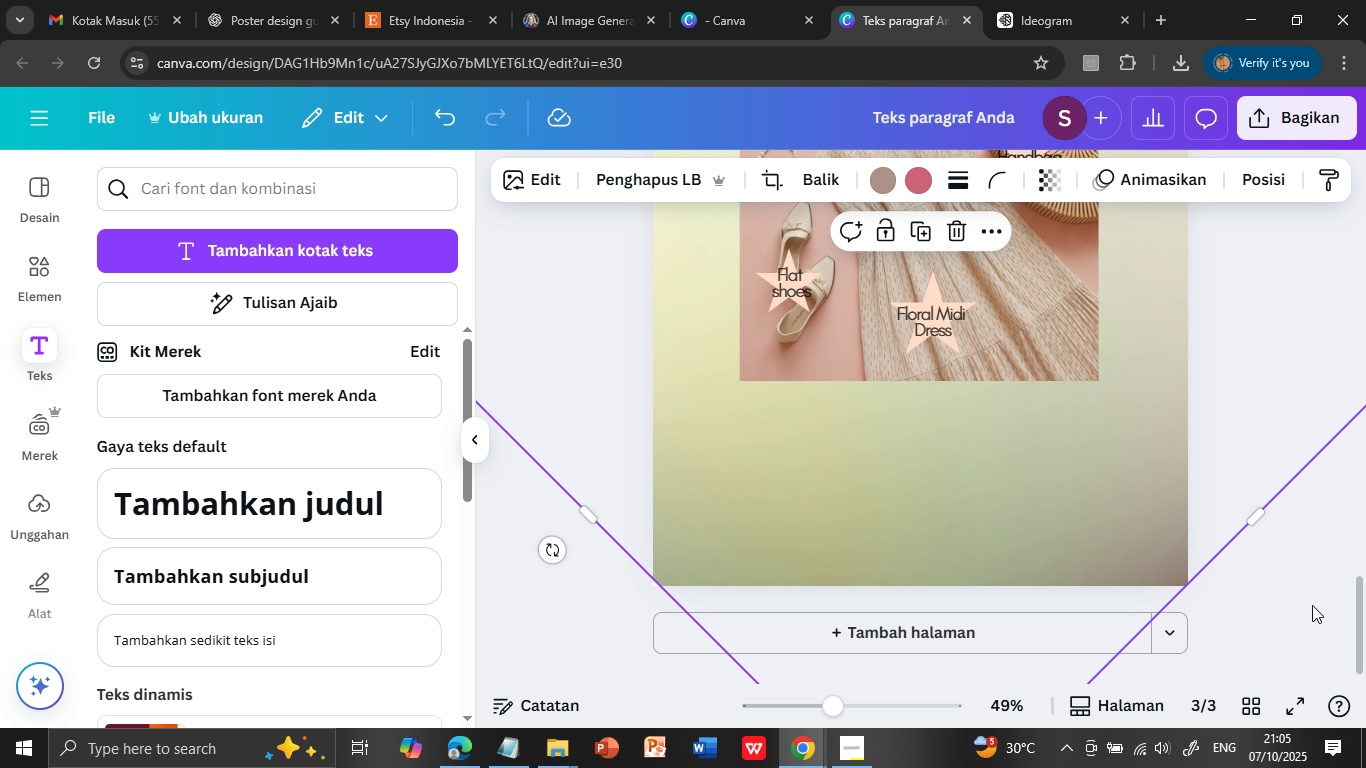 
left_click([1312, 605])
 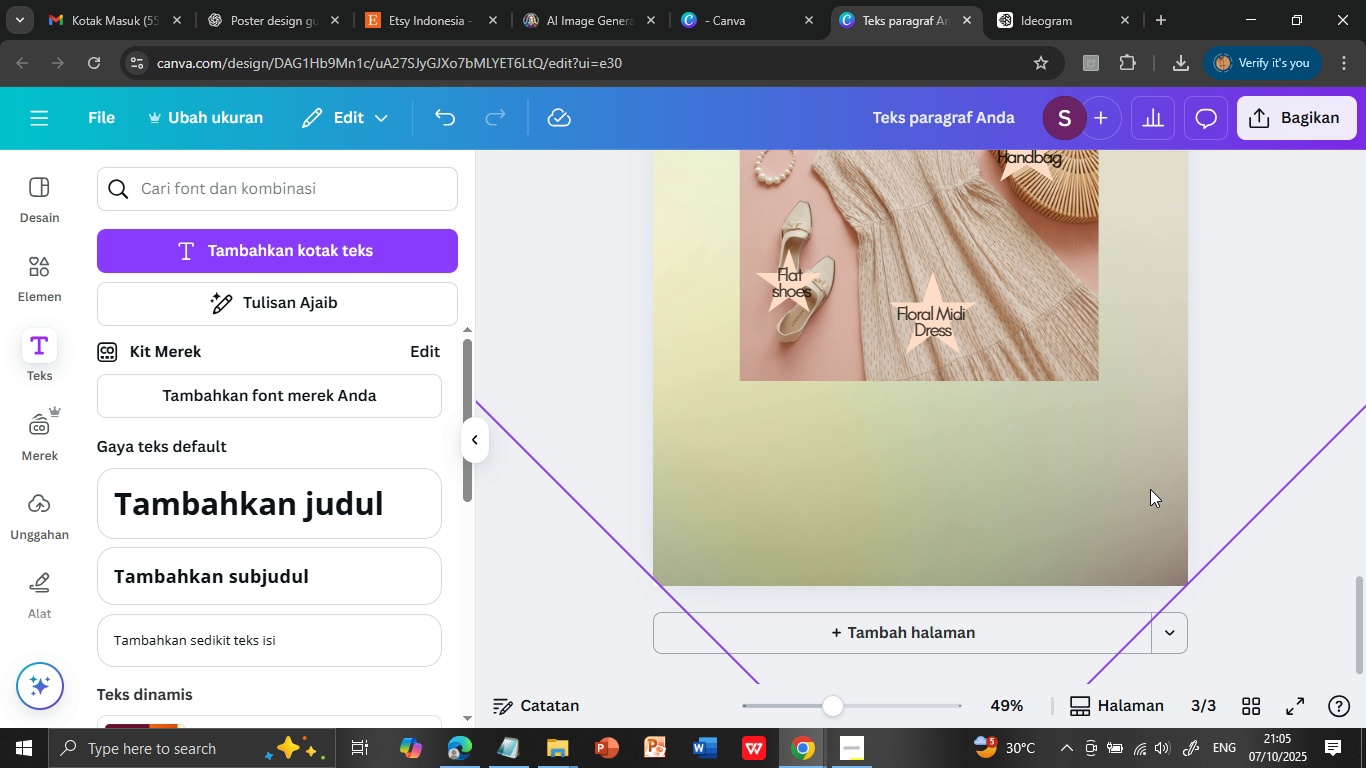 
scroll: coordinate [1150, 489], scroll_direction: up, amount: 2.0
 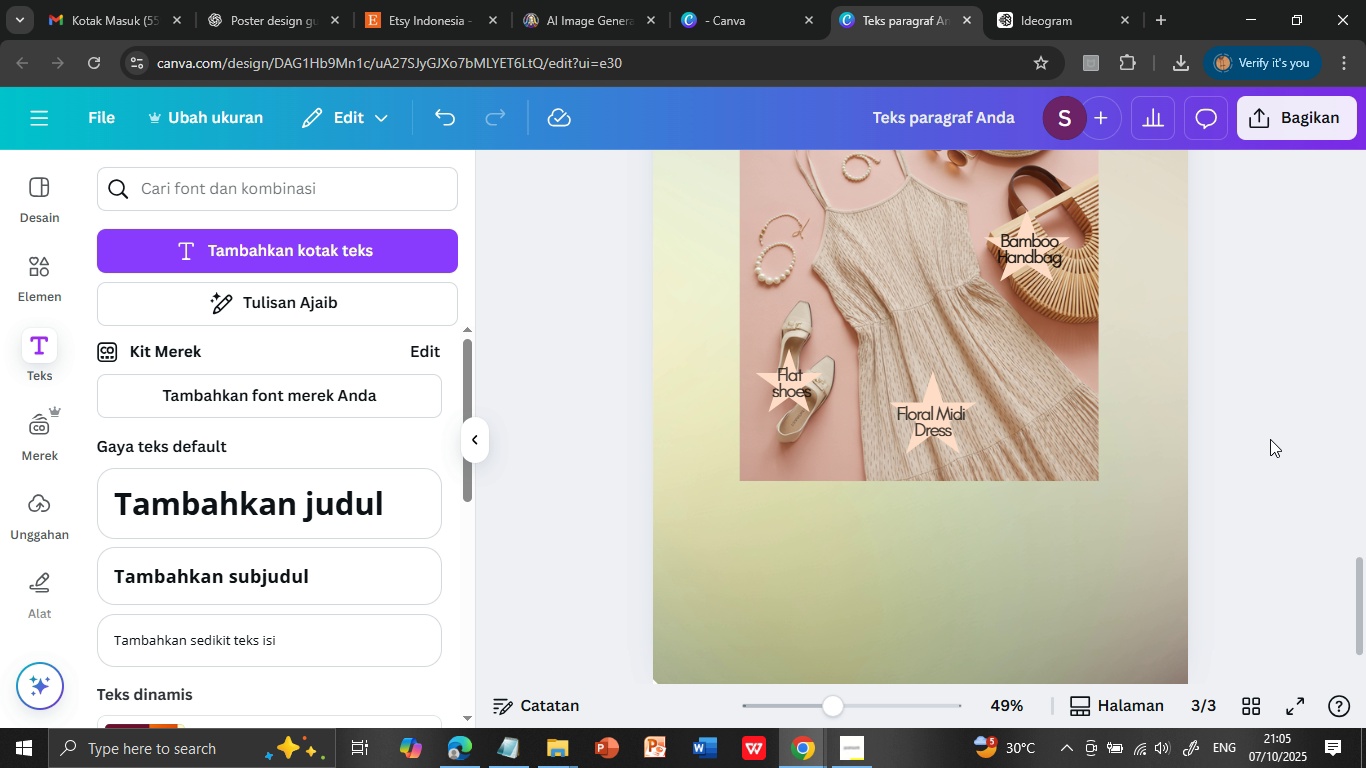 
scroll: coordinate [1270, 439], scroll_direction: down, amount: 2.0
 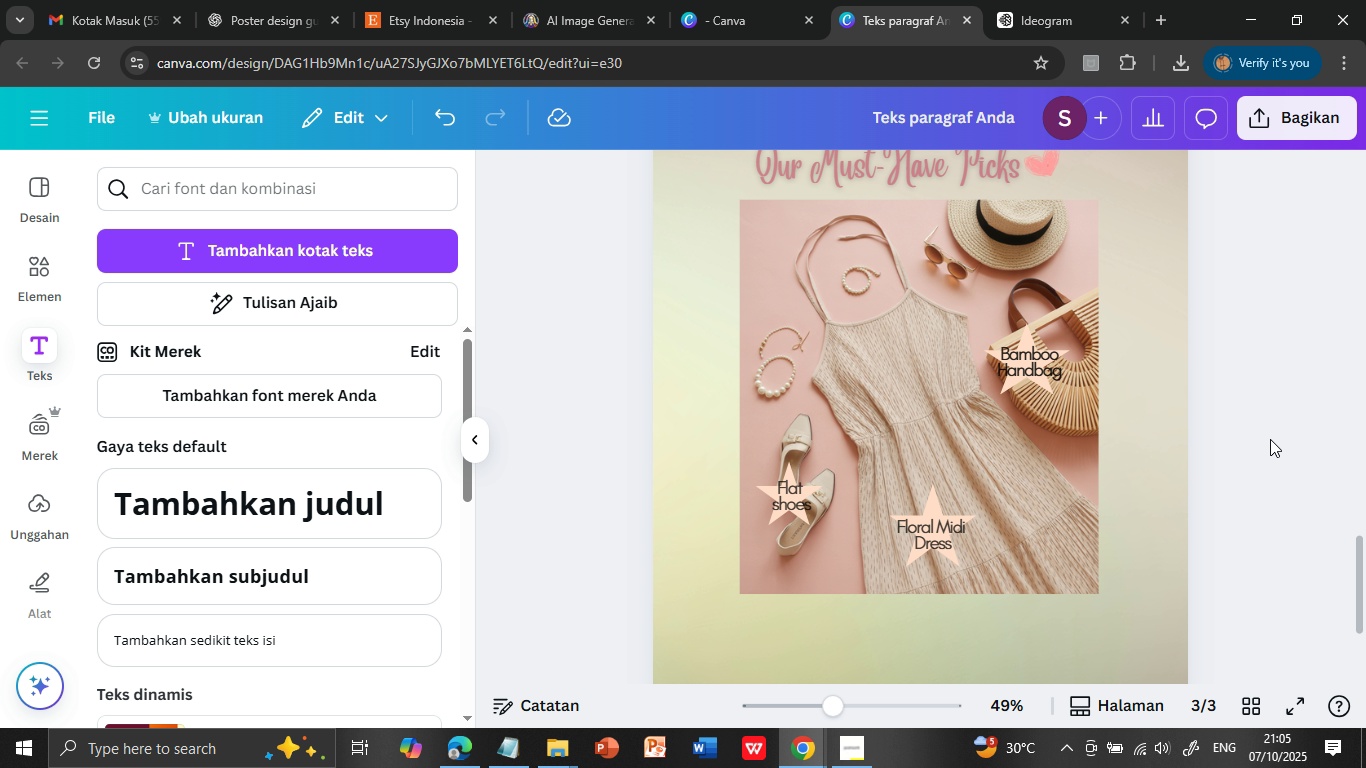 
scroll: coordinate [1270, 439], scroll_direction: up, amount: 4.0
 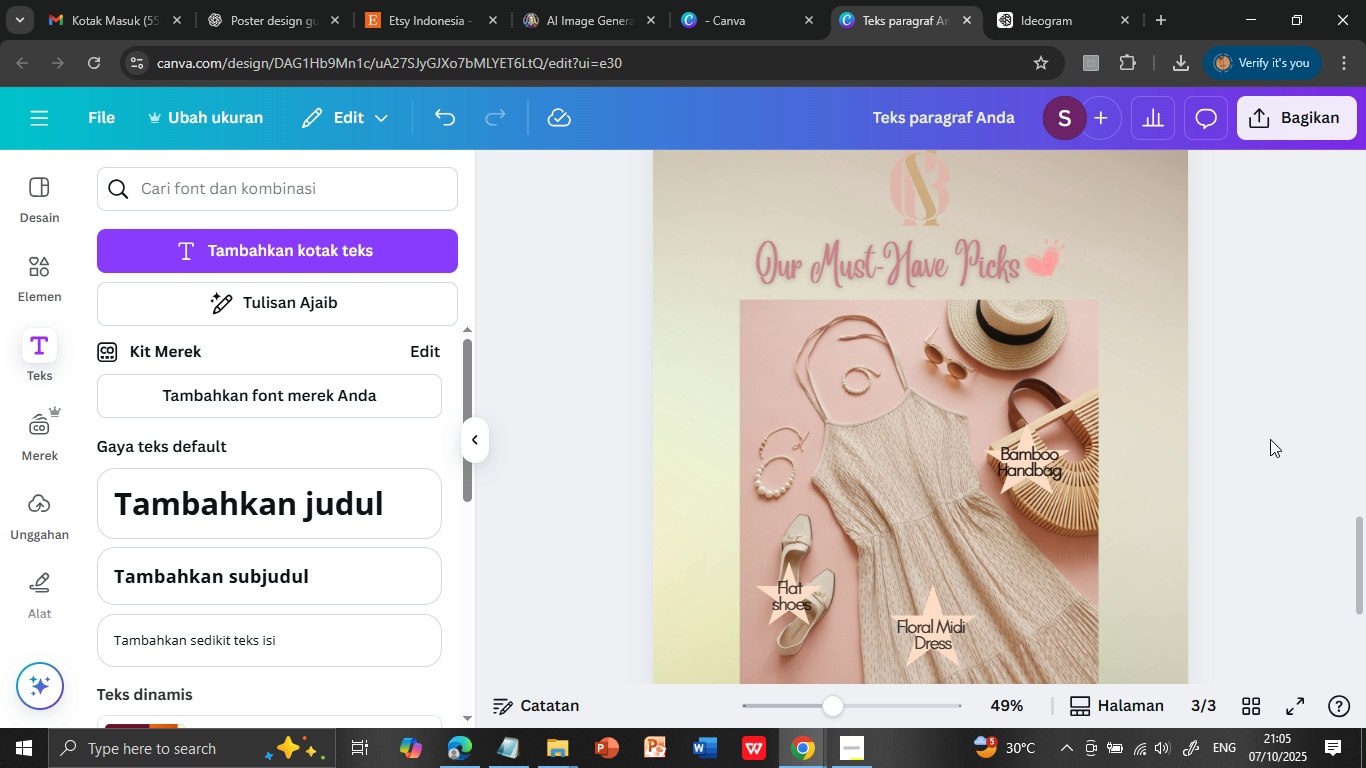 
scroll: coordinate [1270, 439], scroll_direction: down, amount: 3.0
 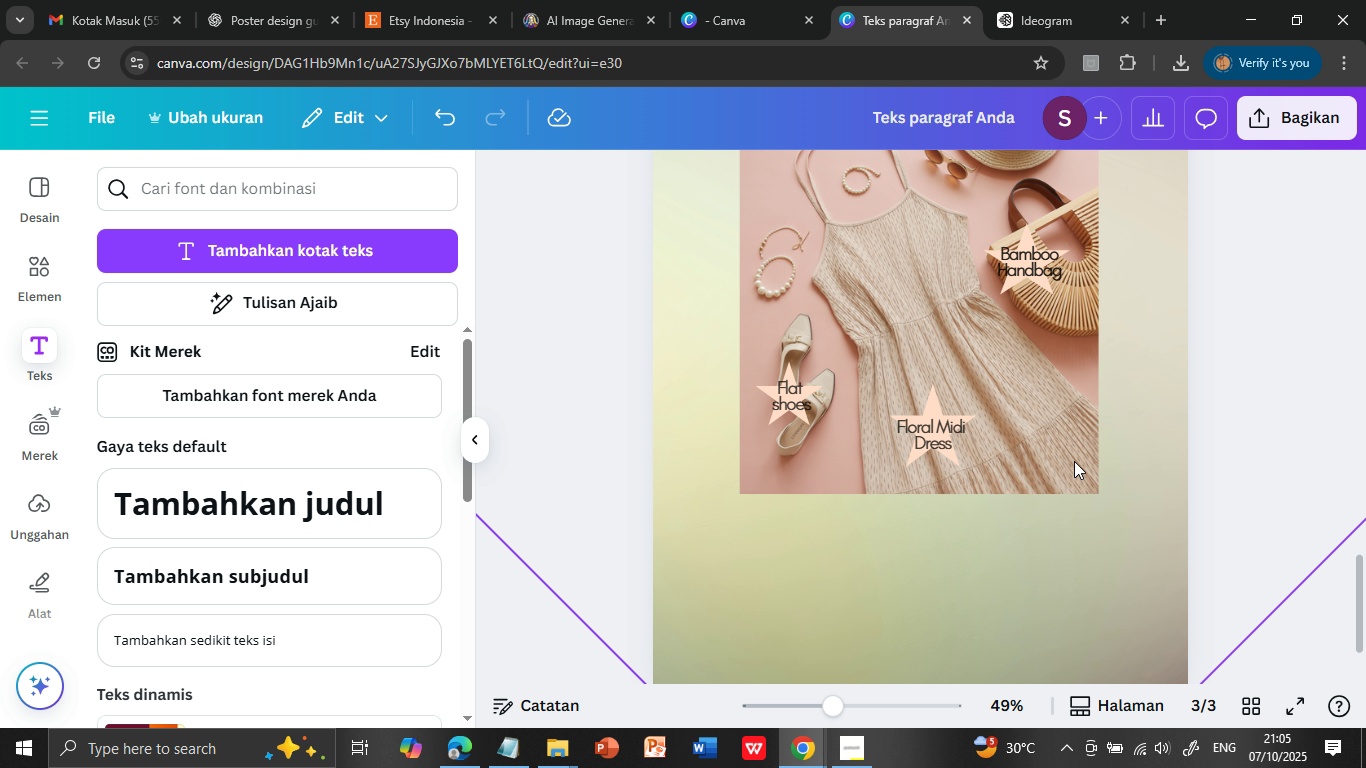 
left_click([1068, 456])